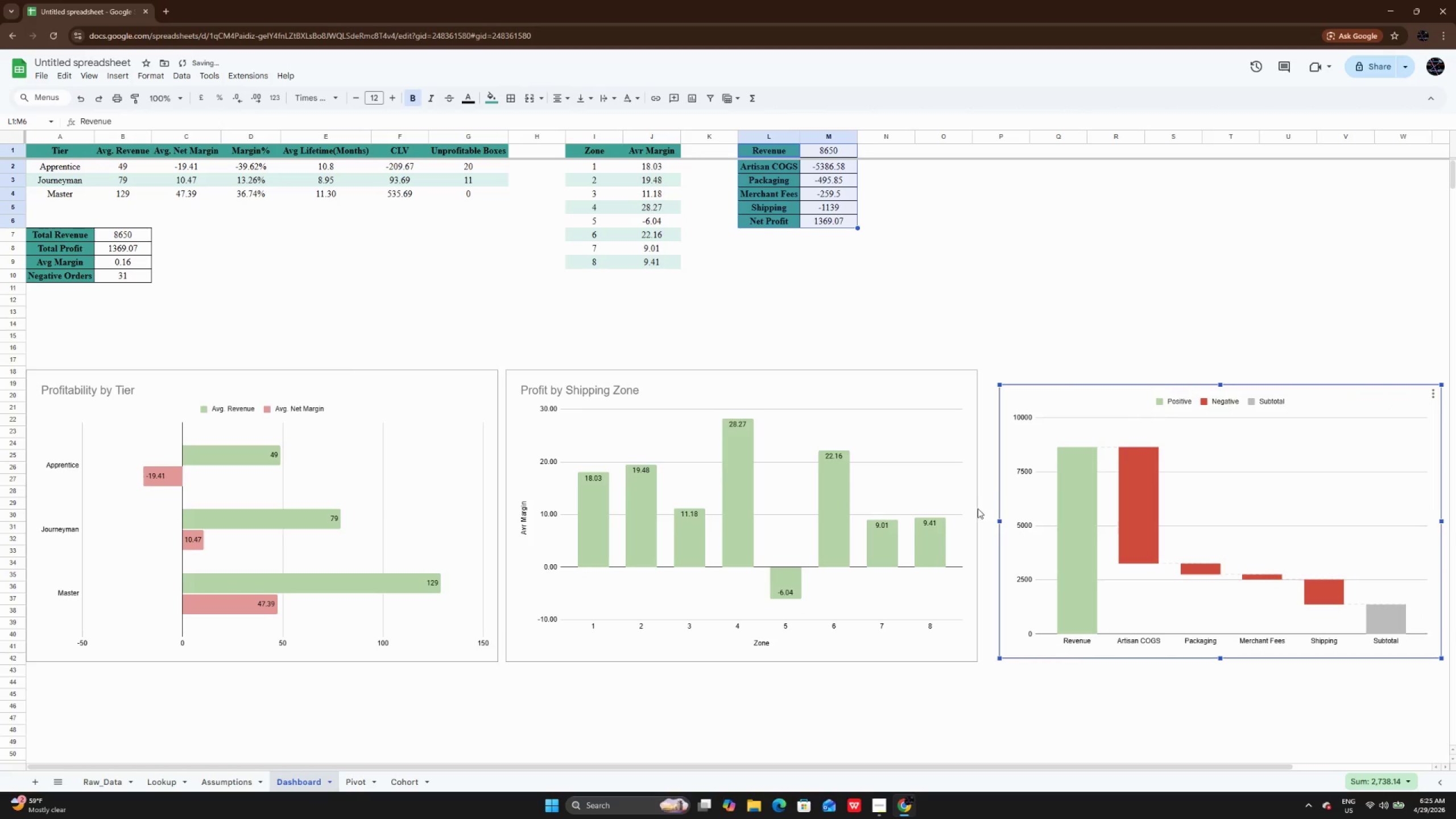 
left_click([970, 486])
 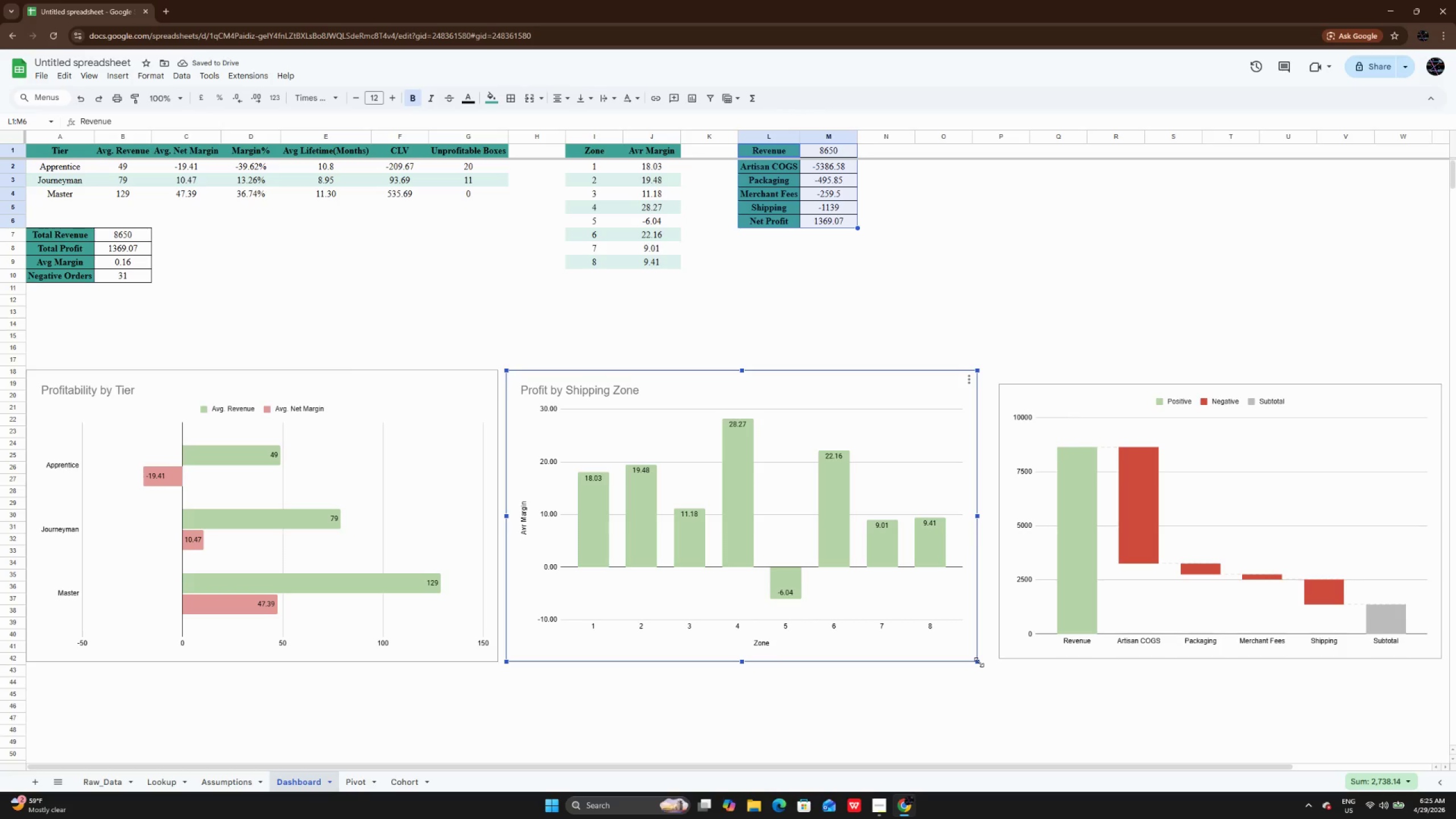 
left_click_drag(start_coordinate=[979, 662], to_coordinate=[964, 655])
 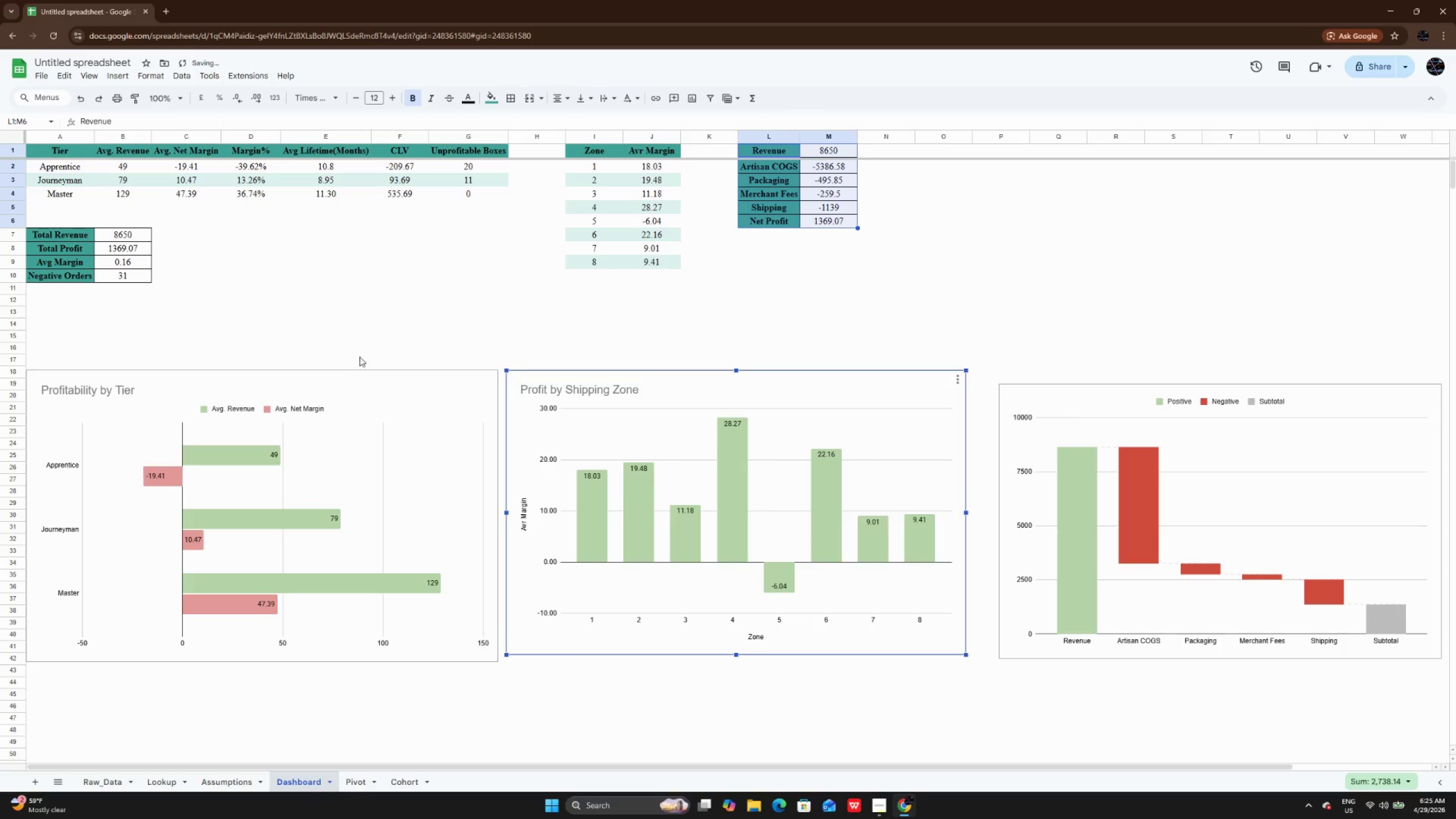 
left_click([382, 410])
 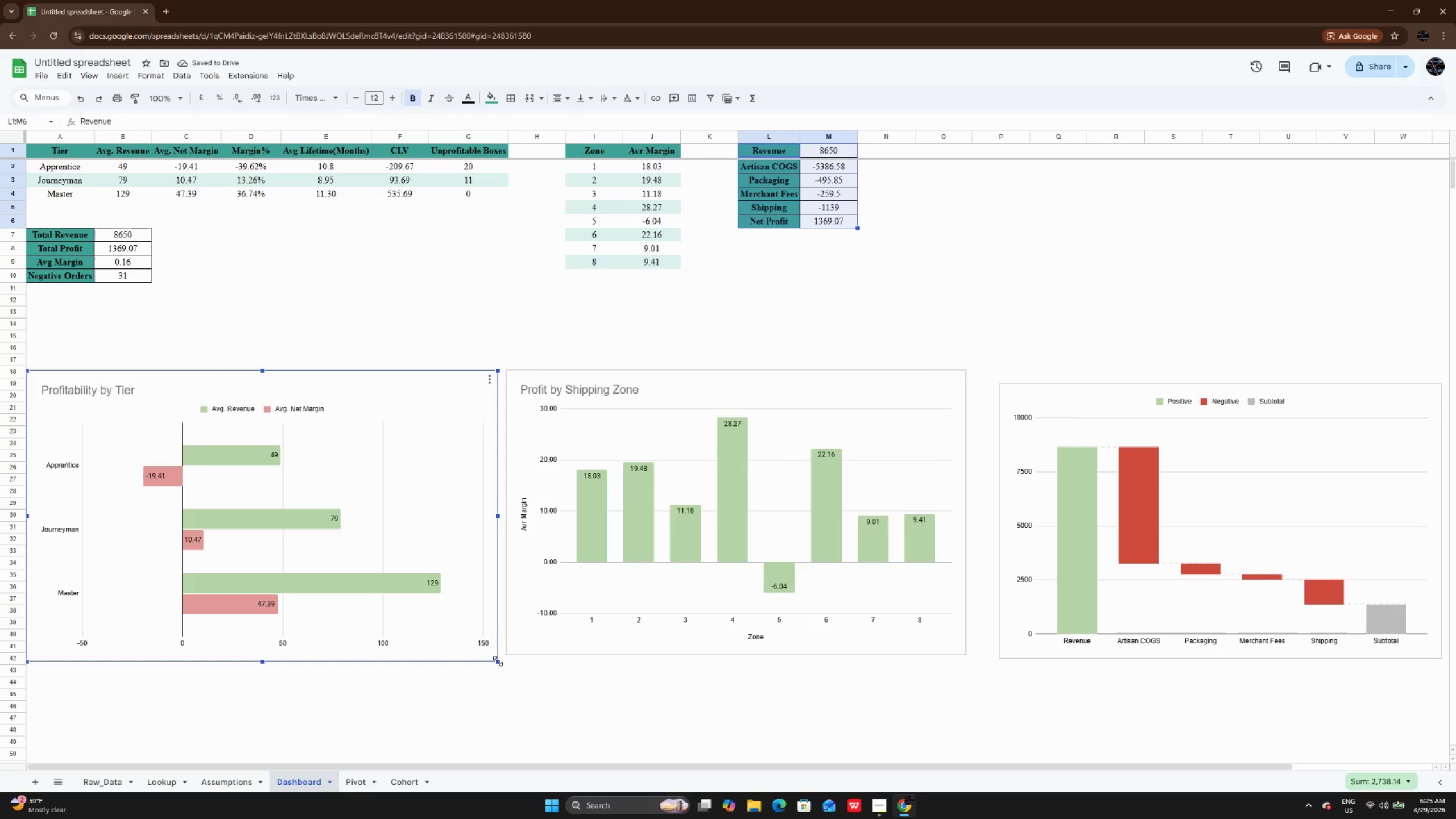 
left_click_drag(start_coordinate=[498, 661], to_coordinate=[454, 615])
 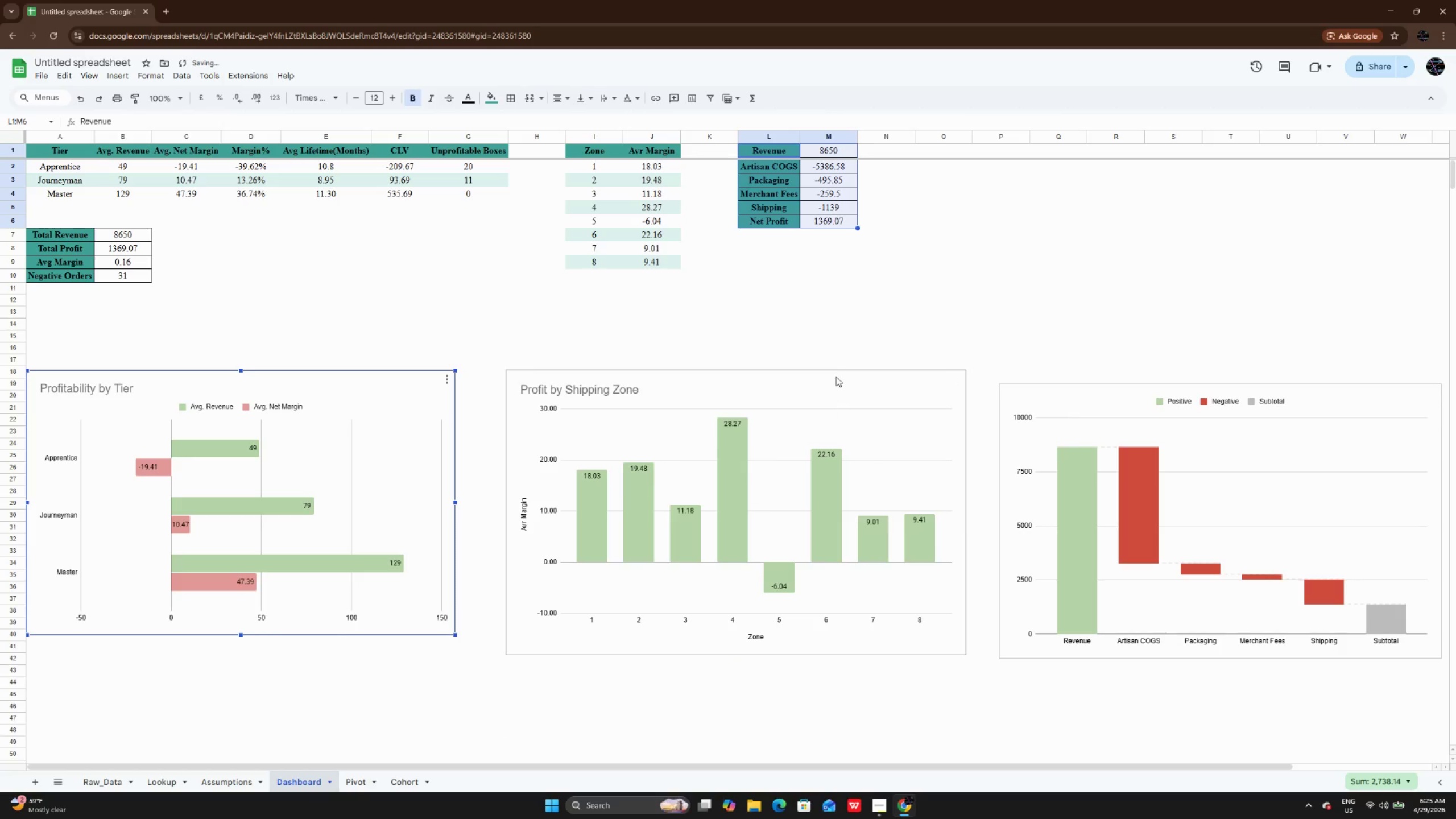 
left_click([837, 375])
 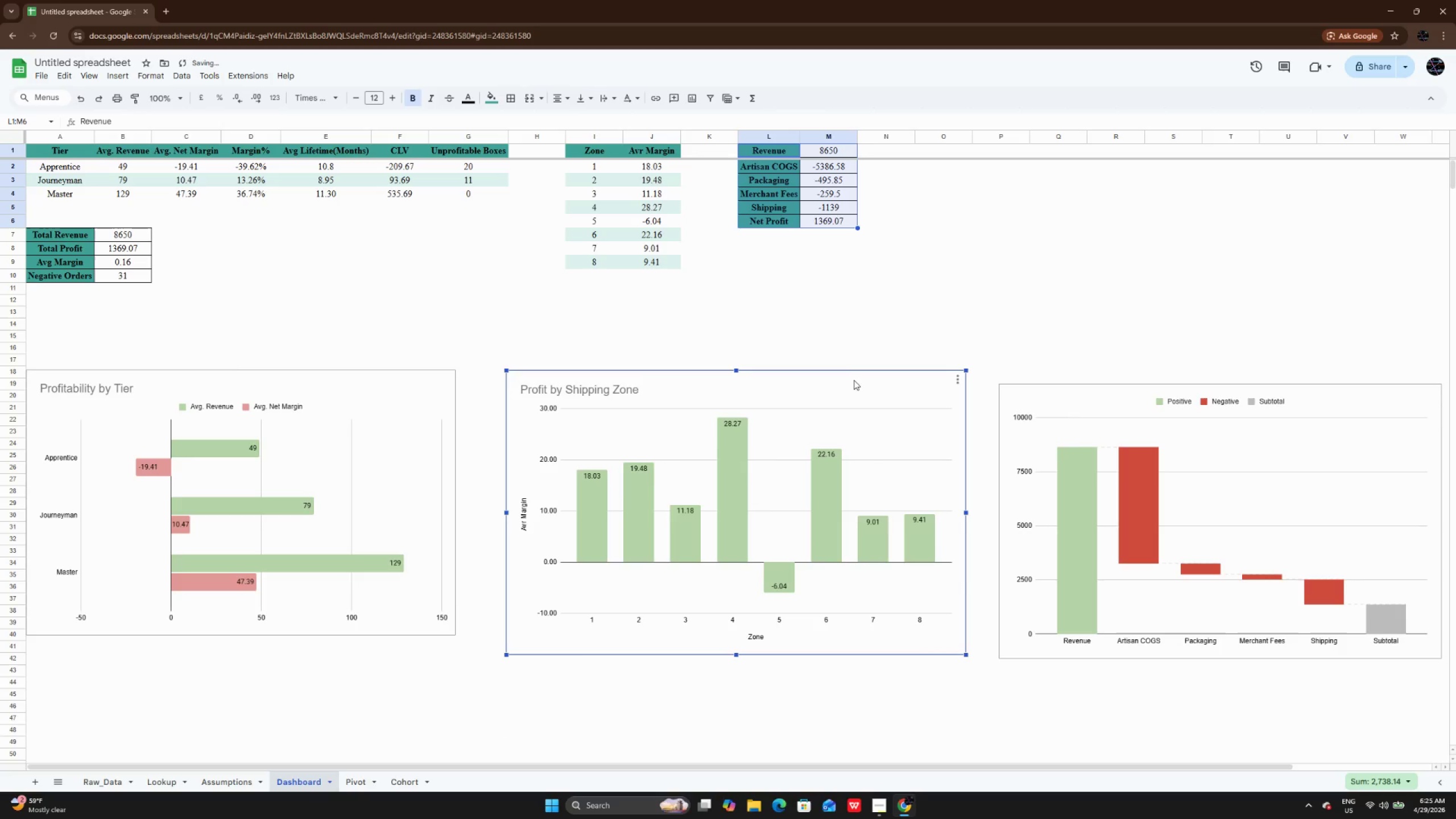 
left_click_drag(start_coordinate=[854, 380], to_coordinate=[821, 362])
 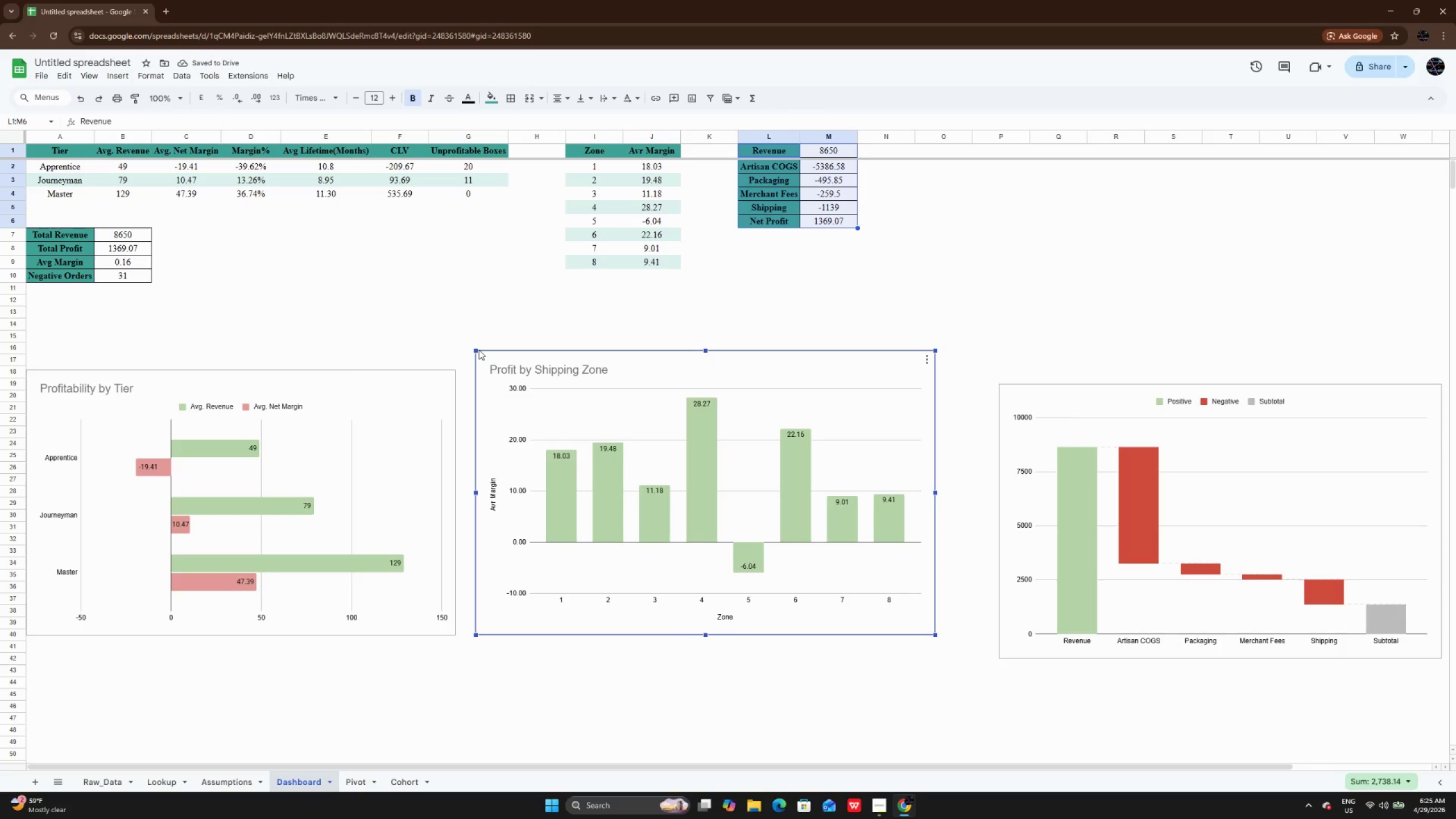 
left_click_drag(start_coordinate=[474, 349], to_coordinate=[496, 374])
 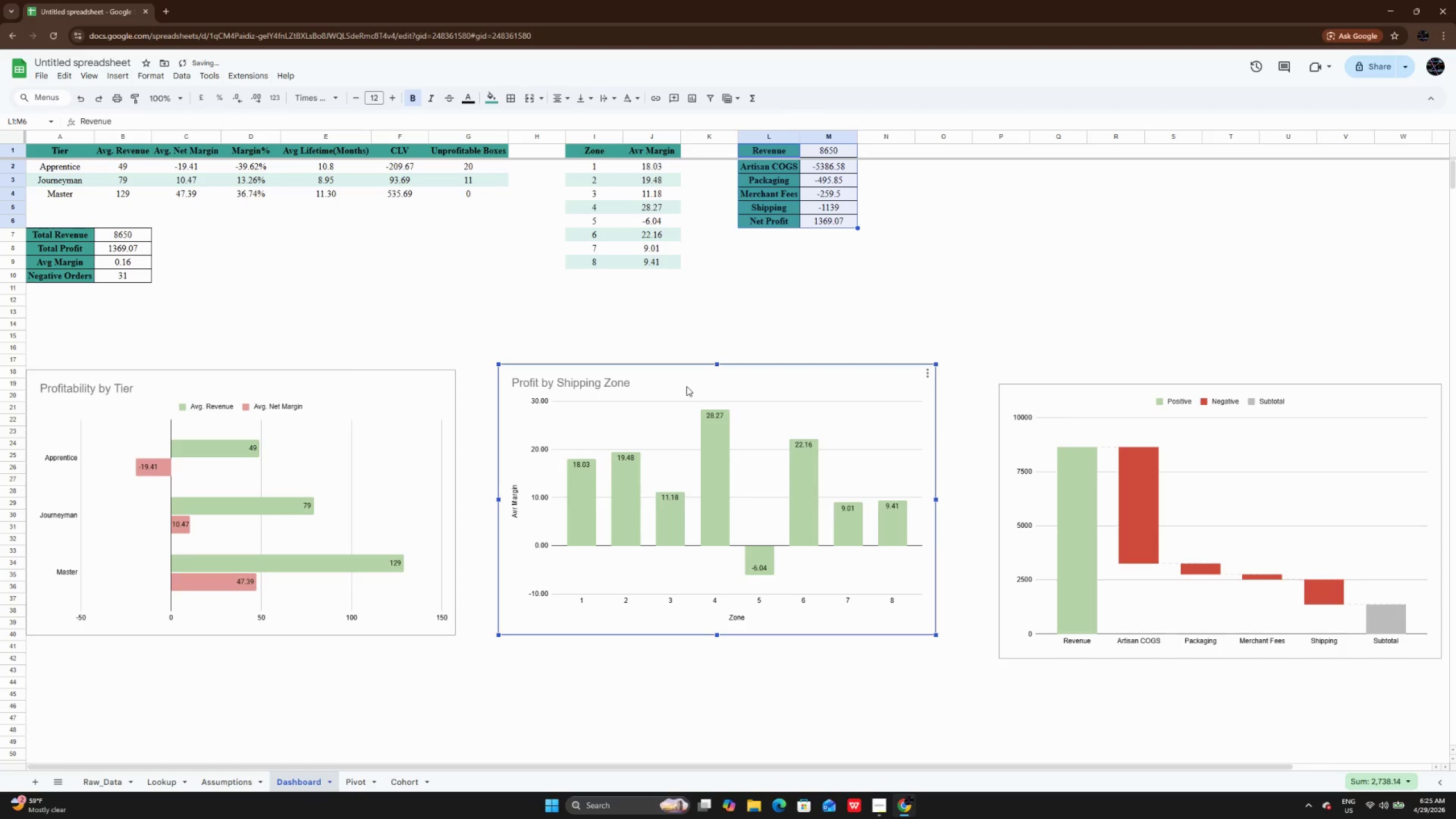 
left_click_drag(start_coordinate=[686, 386], to_coordinate=[663, 391])
 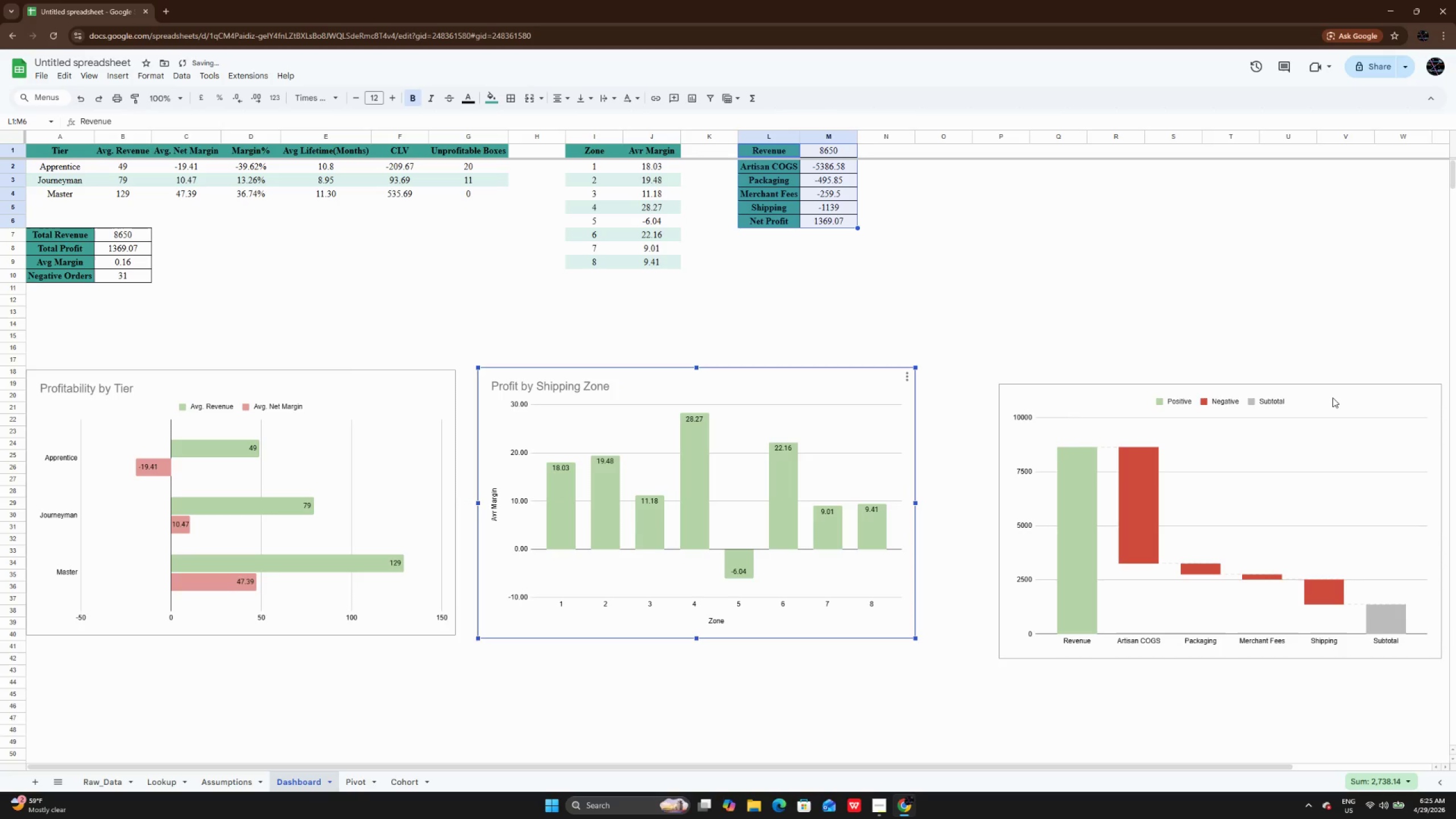 
left_click([1333, 398])
 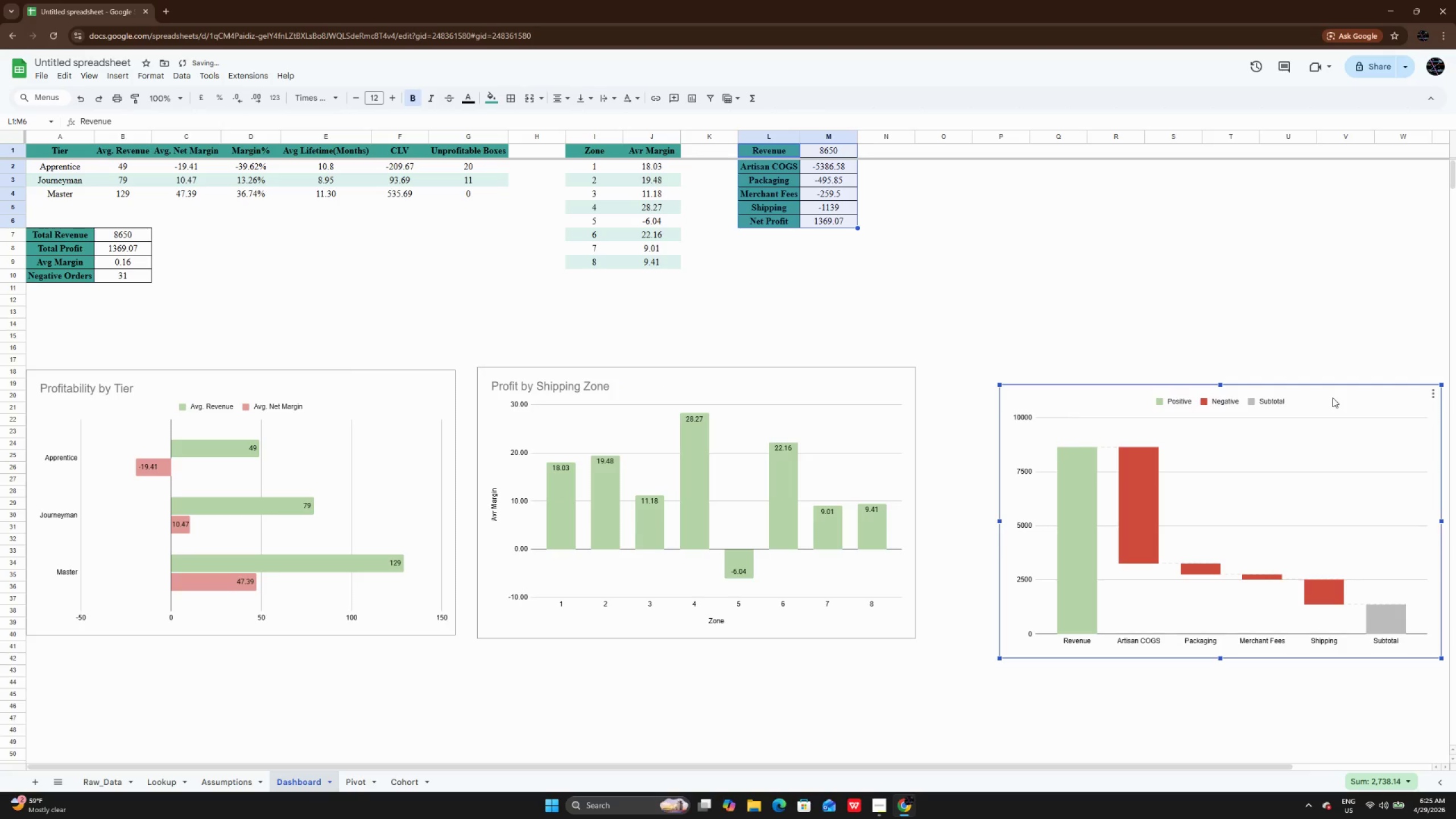 
left_click_drag(start_coordinate=[1333, 398], to_coordinate=[1269, 387])
 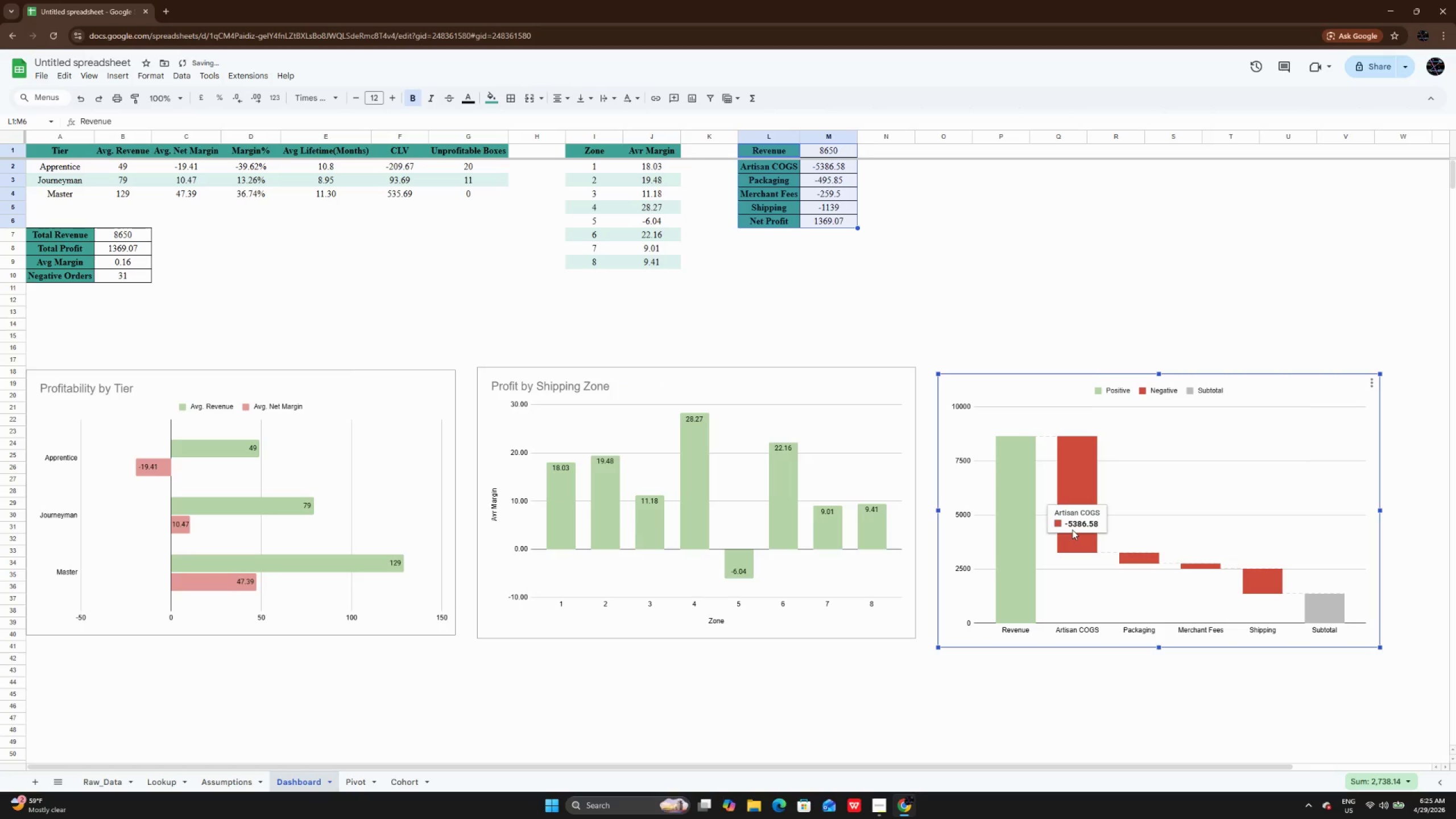 
double_click([1072, 530])
 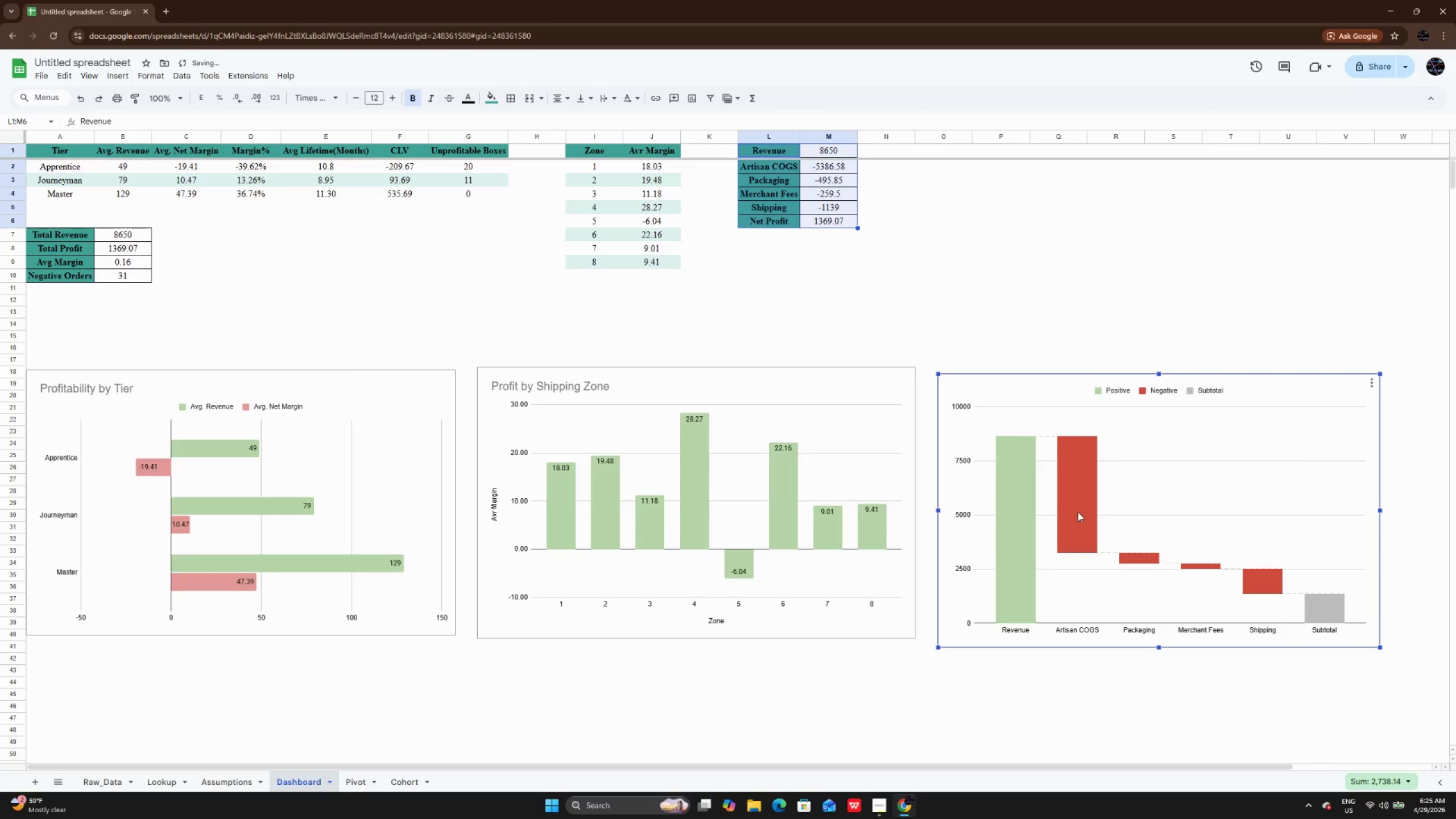 
double_click([1078, 512])
 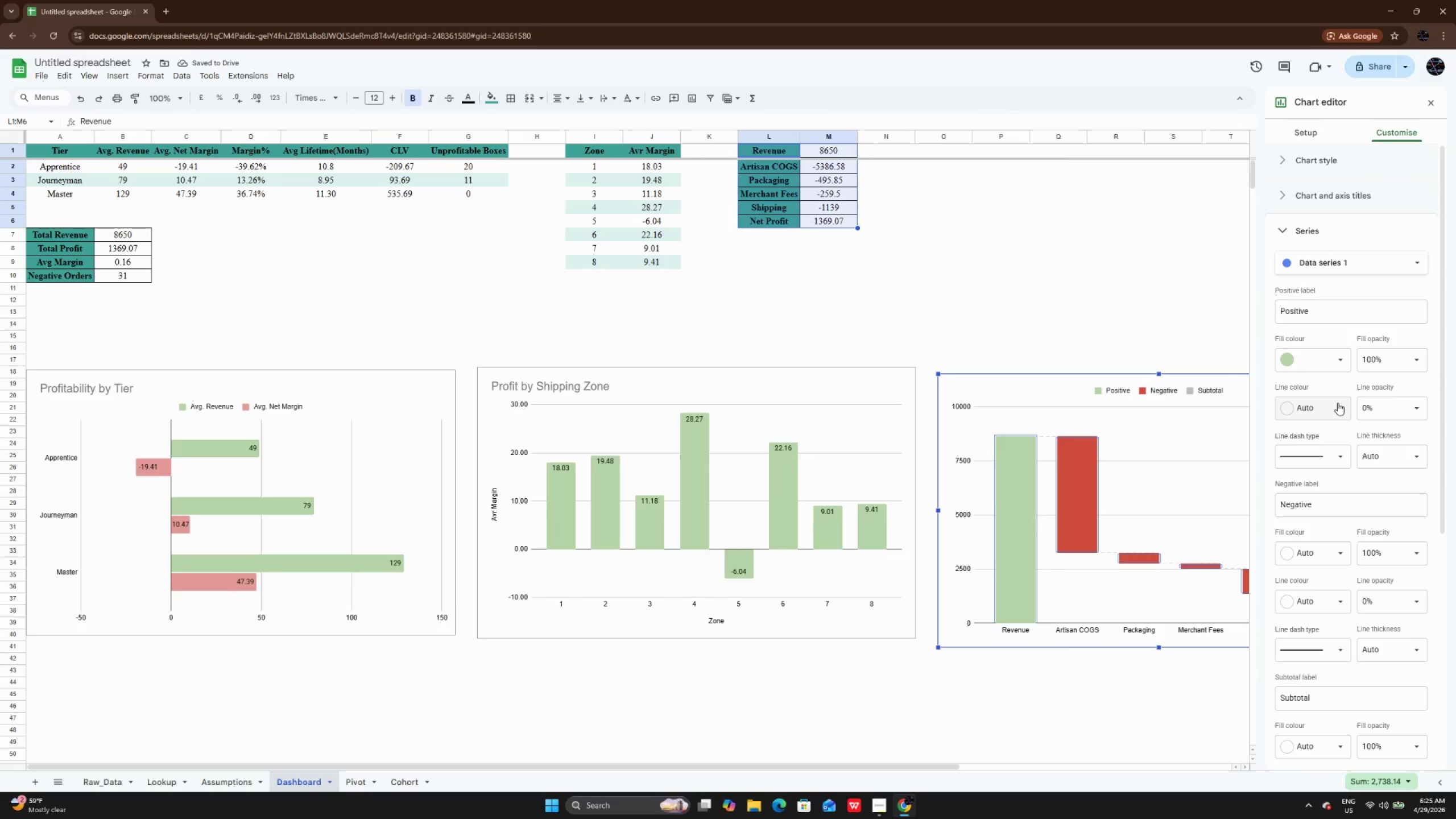 
scroll: coordinate [1329, 552], scroll_direction: down, amount: 1.0
 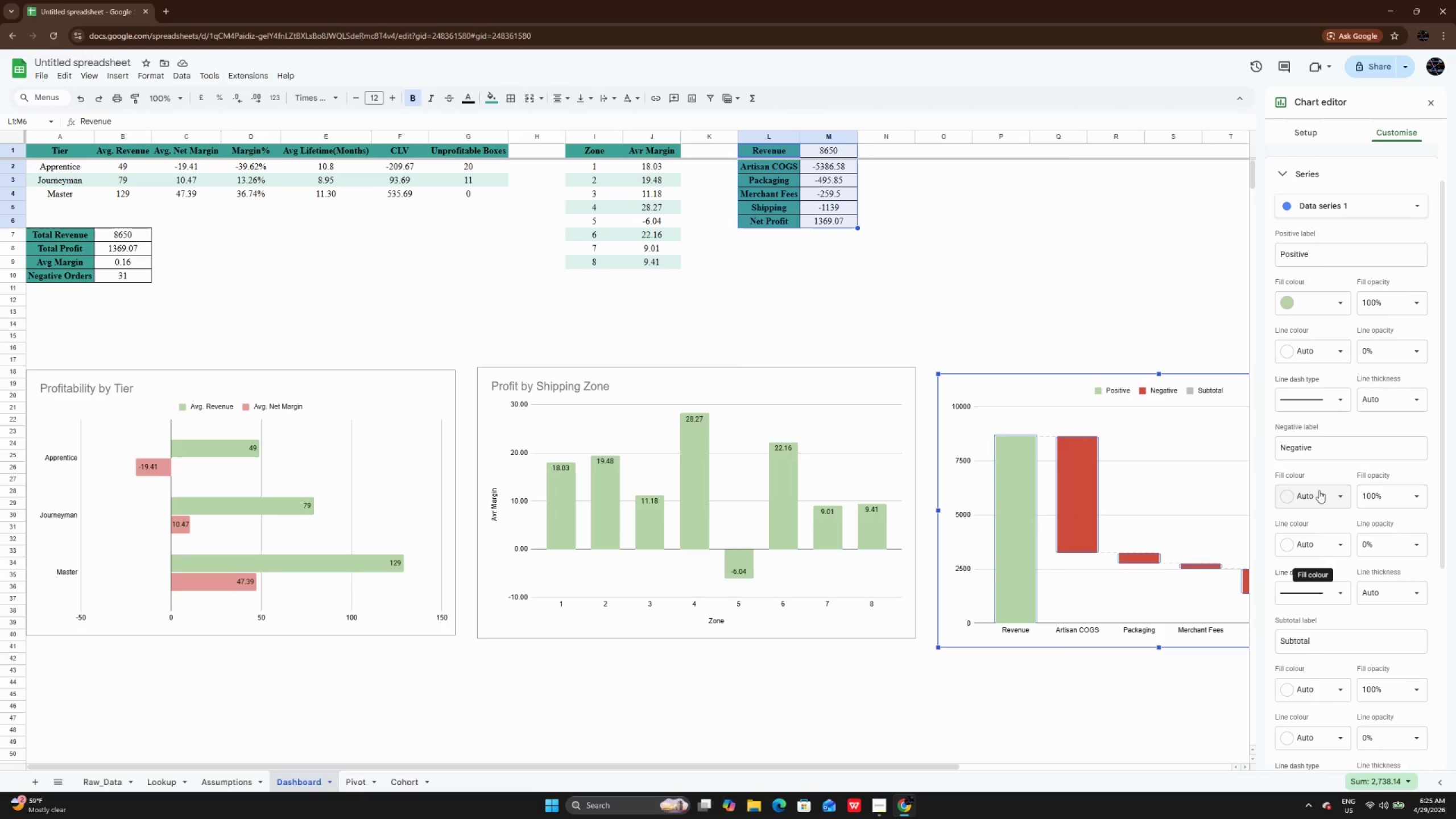 
left_click([1319, 490])
 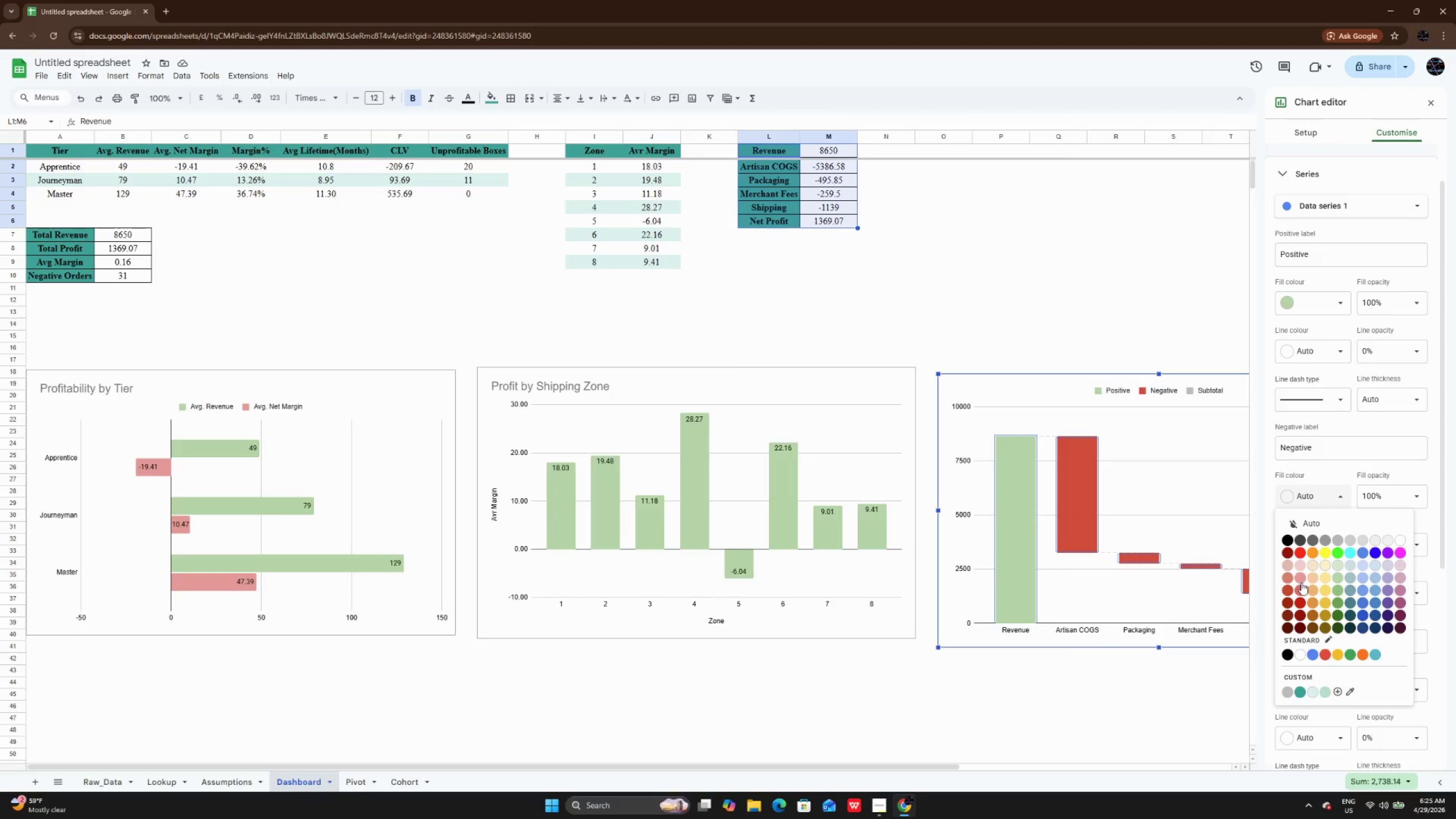 
left_click([1301, 582])
 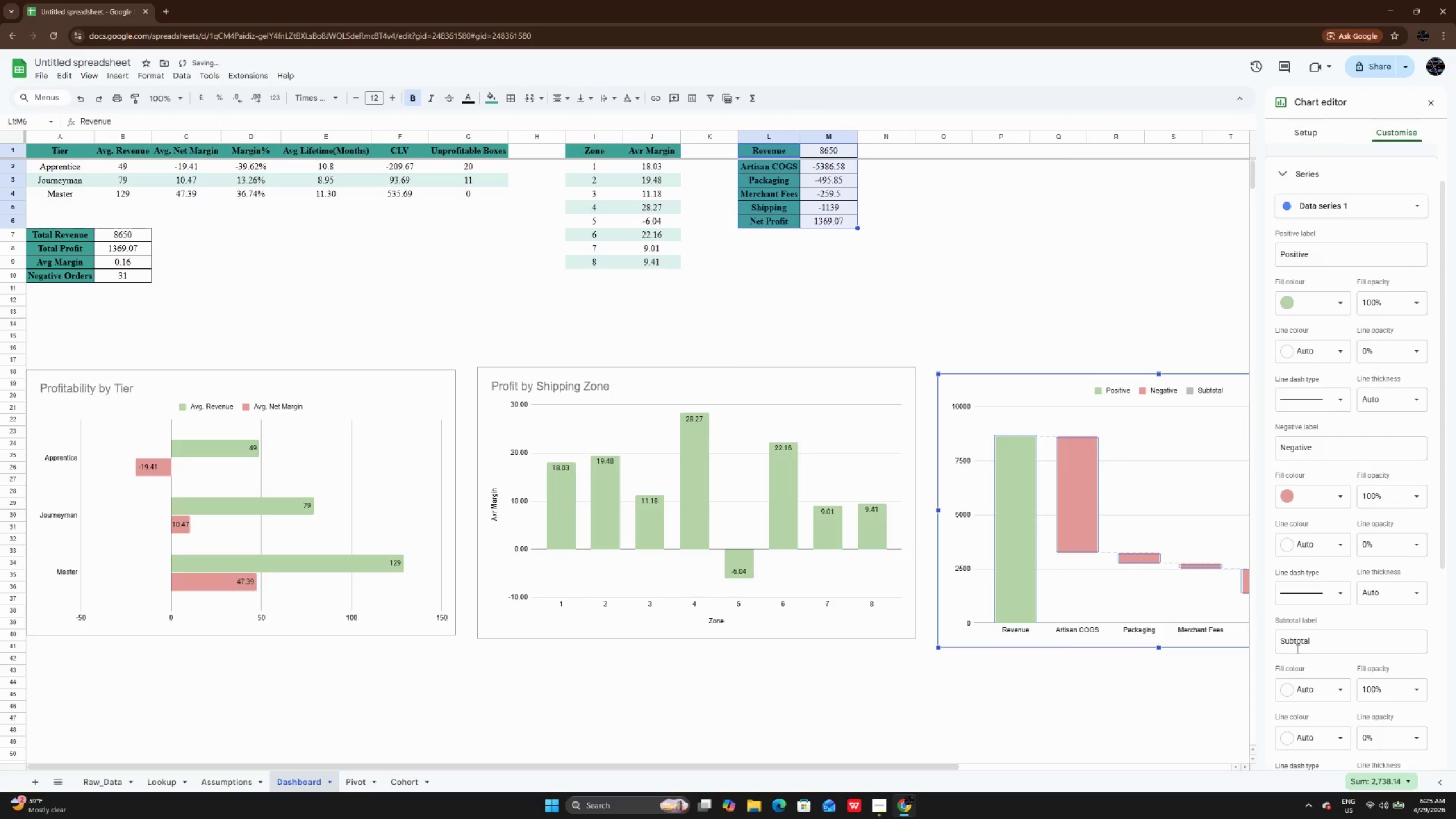 
scroll: coordinate [1297, 647], scroll_direction: down, amount: 1.0
 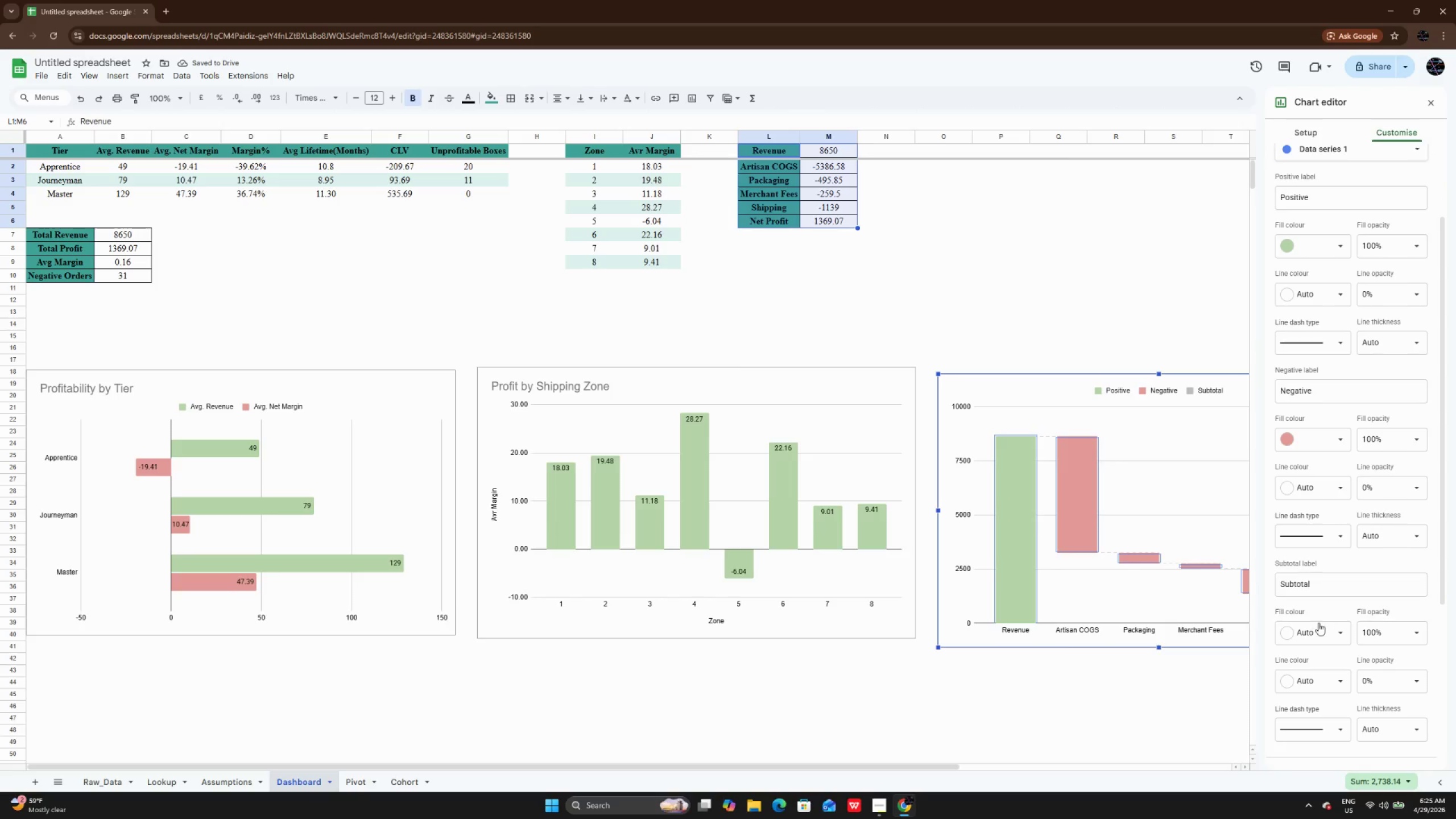 
double_click([1318, 632])
 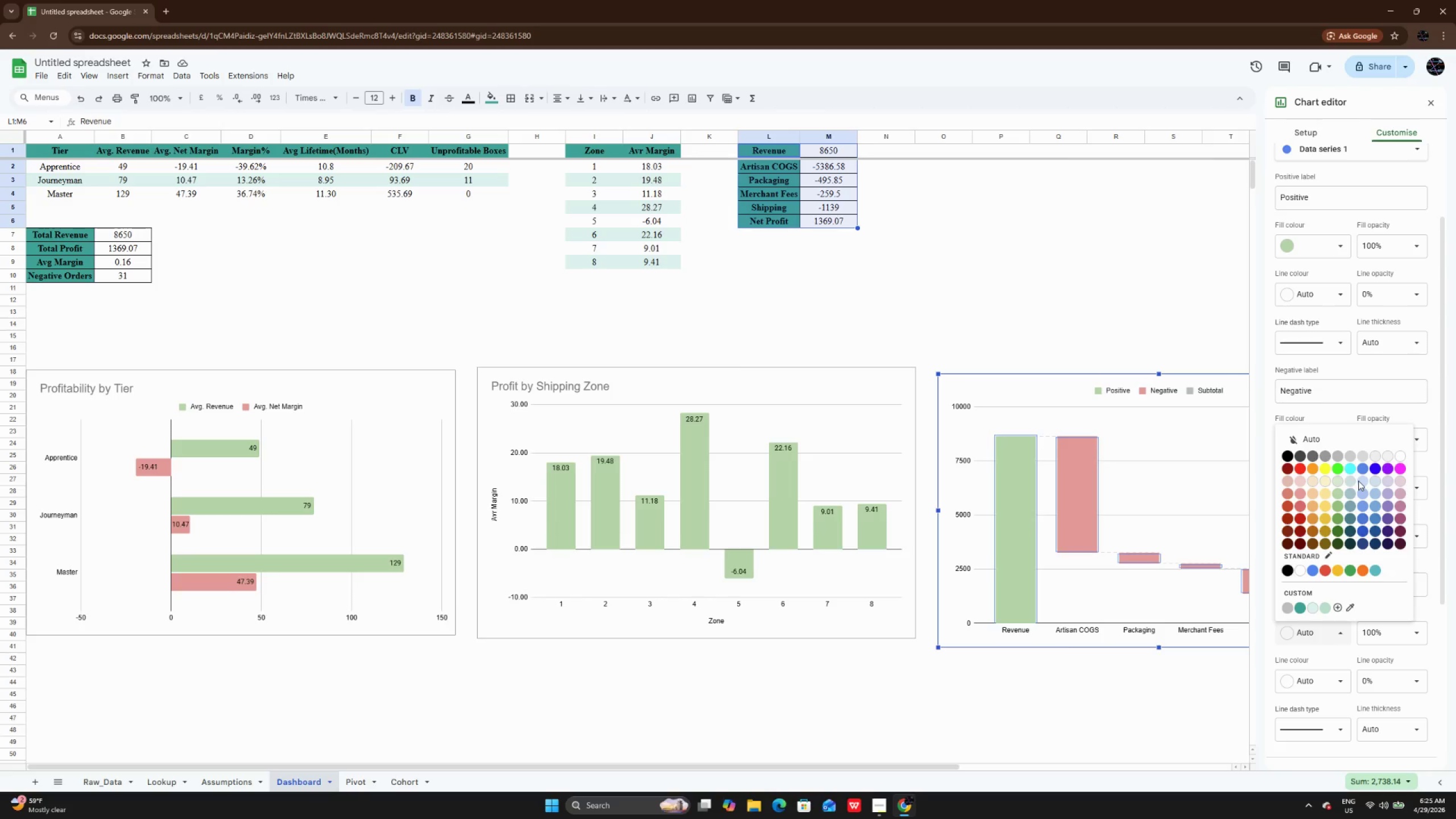 
wait(5.98)
 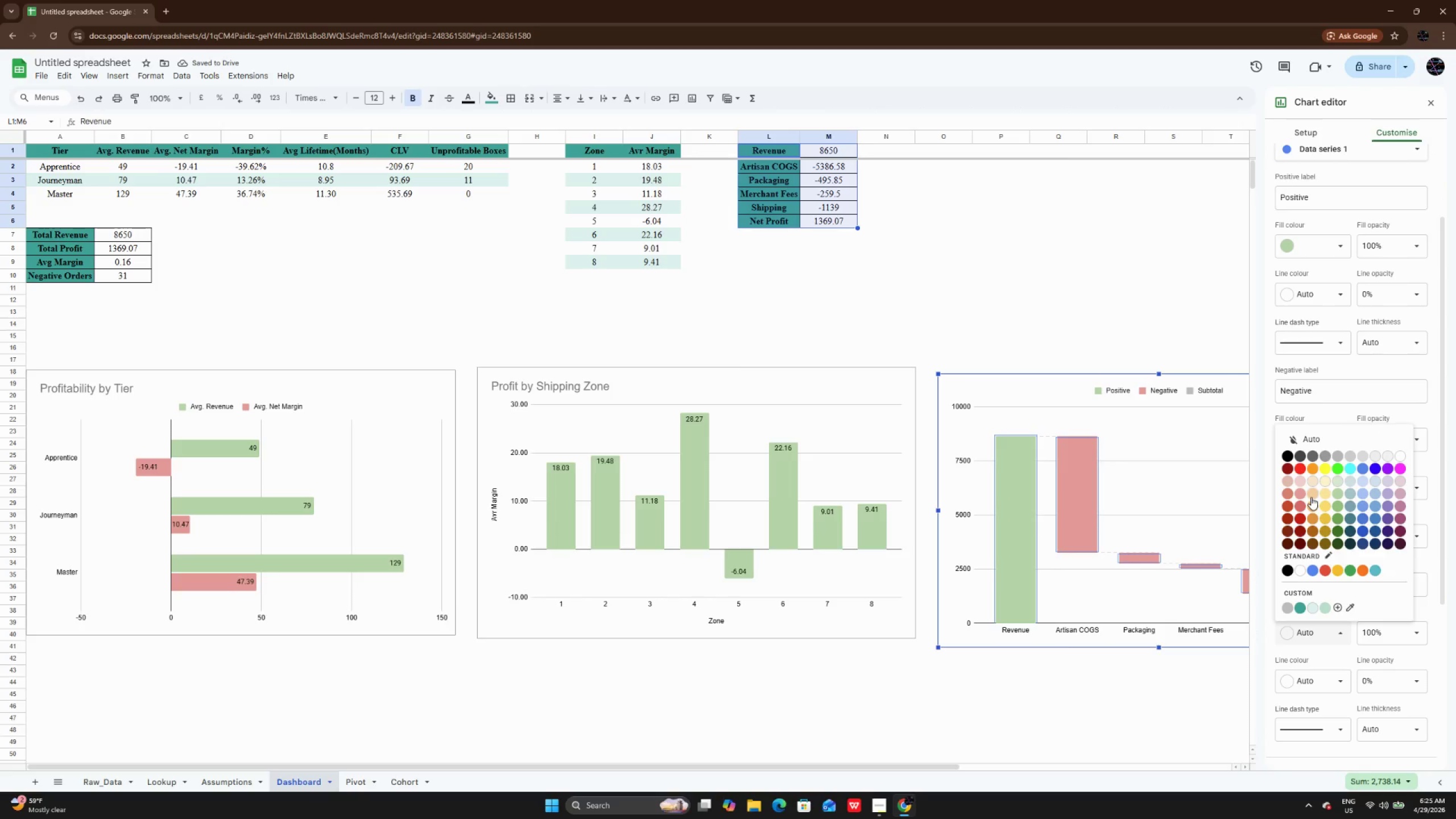 
left_click([1126, 690])
 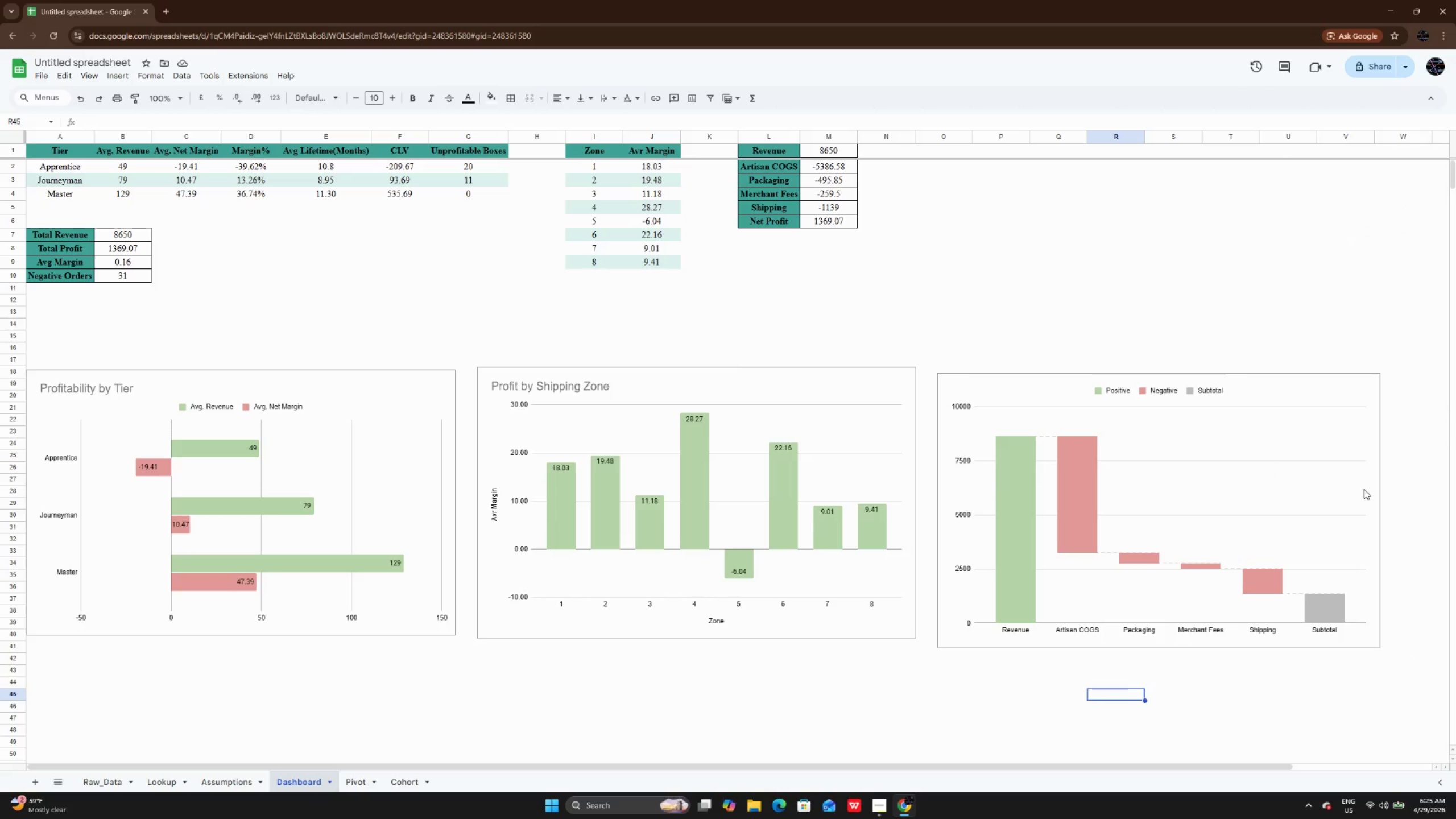 
left_click([1346, 461])
 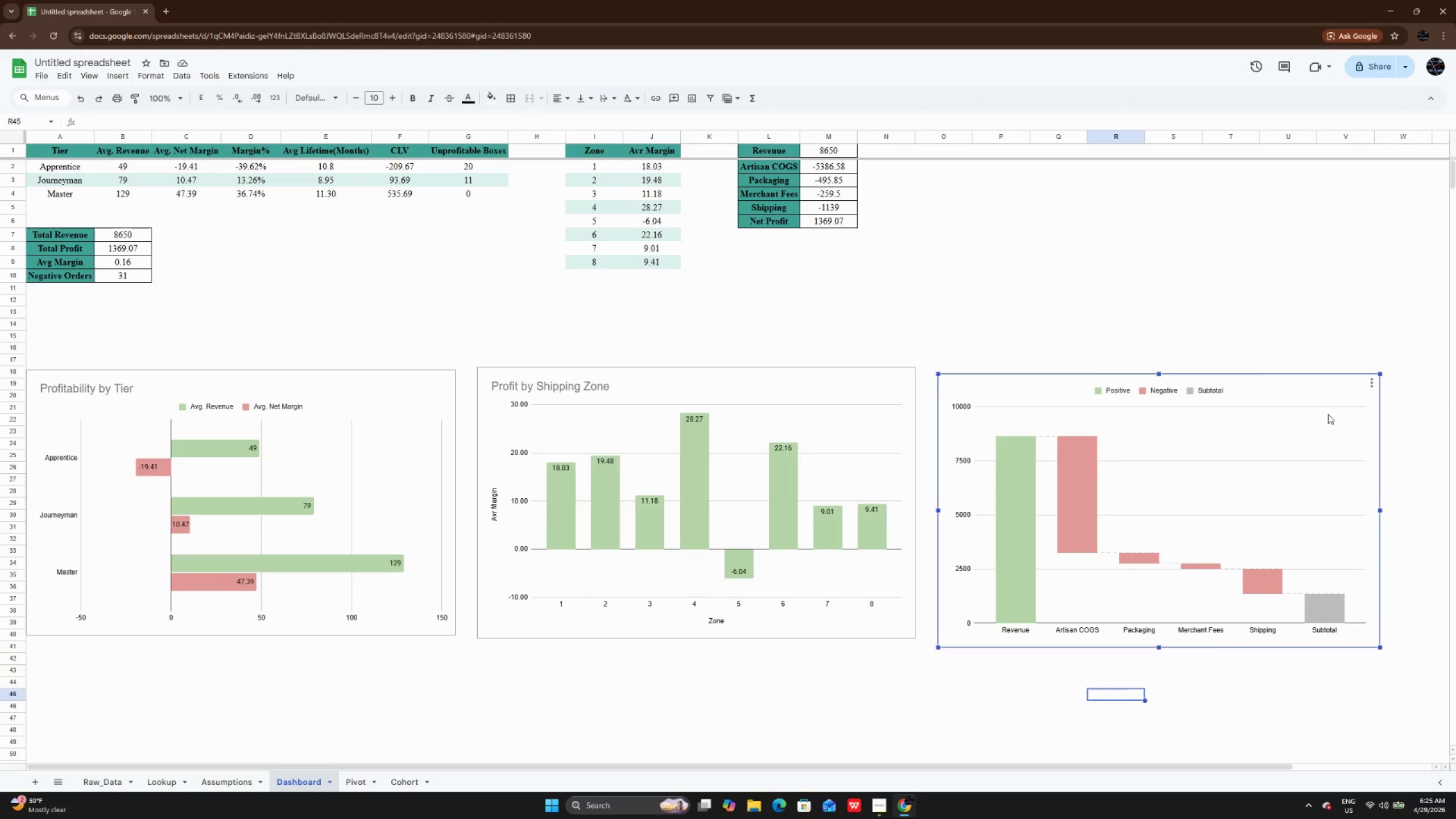 
left_click_drag(start_coordinate=[1328, 414], to_coordinate=[1330, 404])
 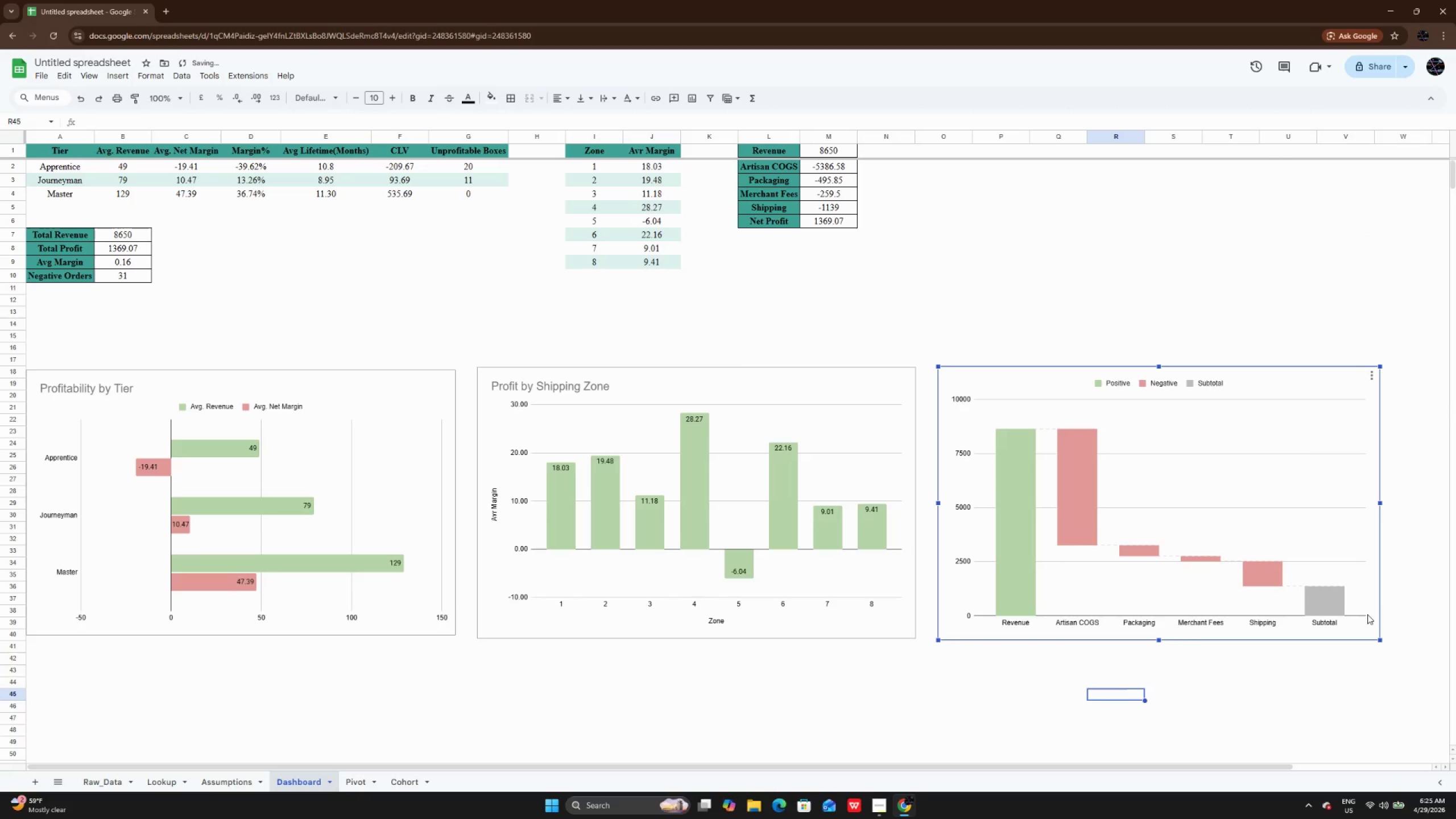 
left_click([1258, 741])
 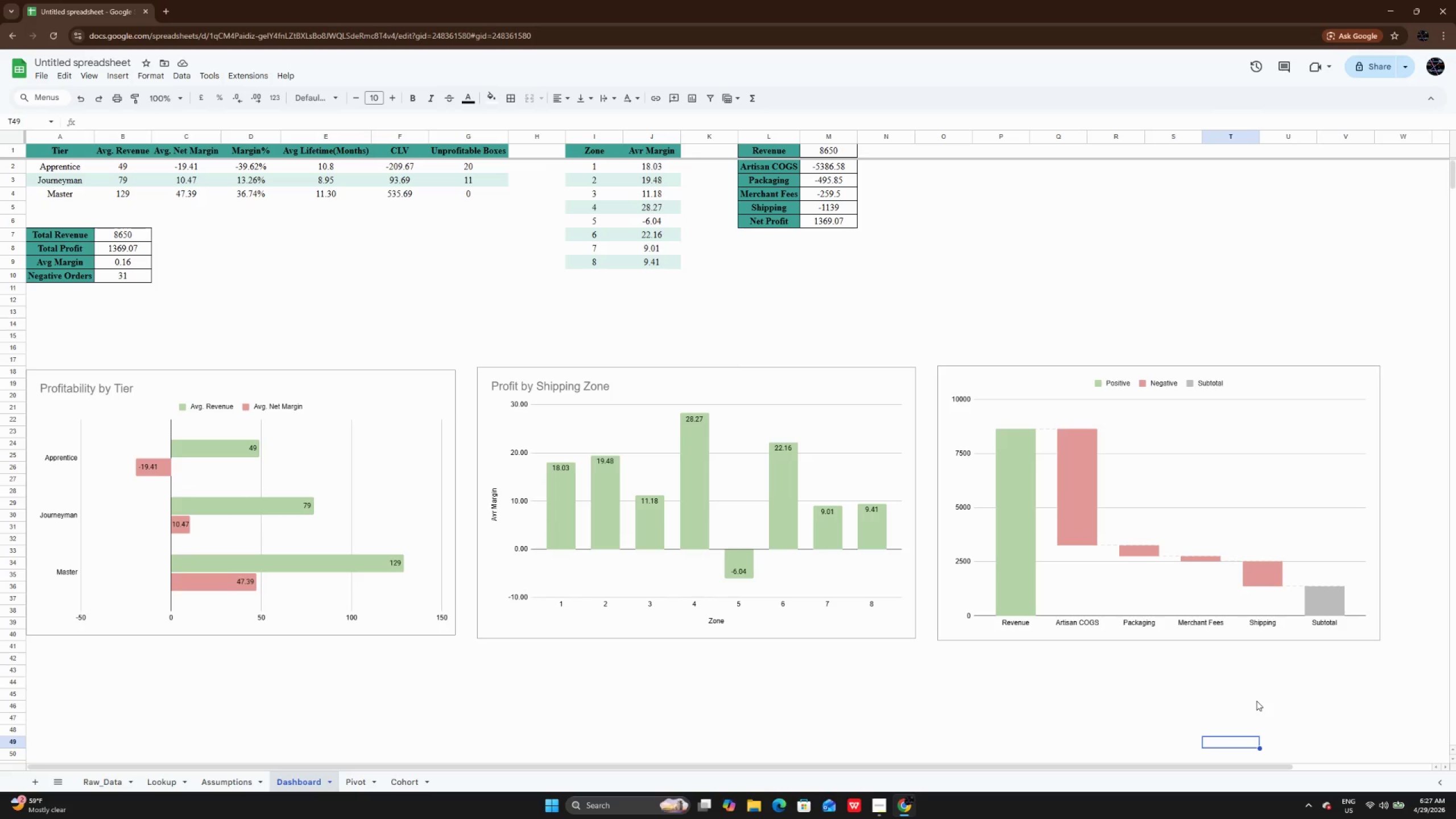 
wait(82.92)
 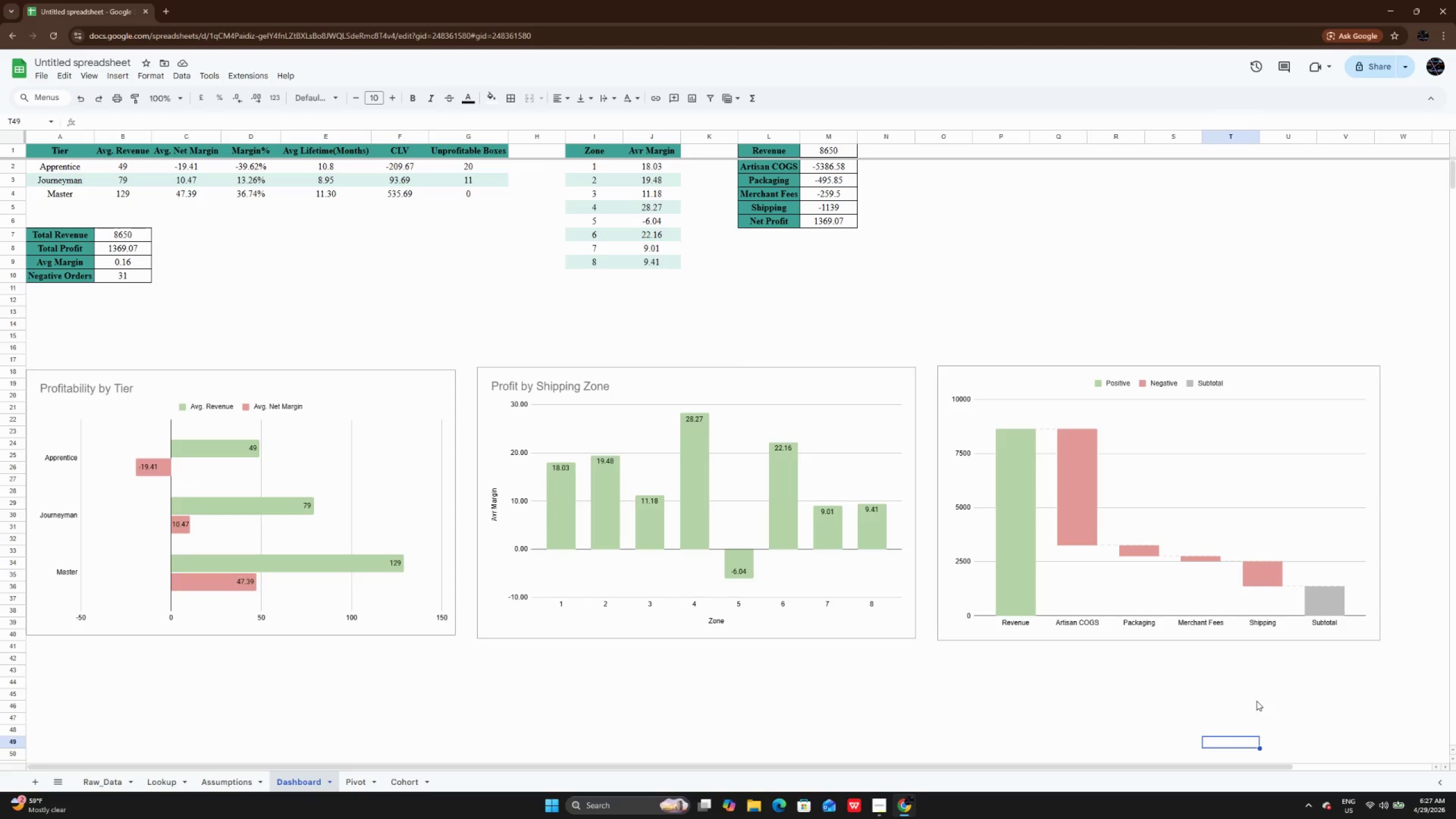 
left_click([366, 784])
 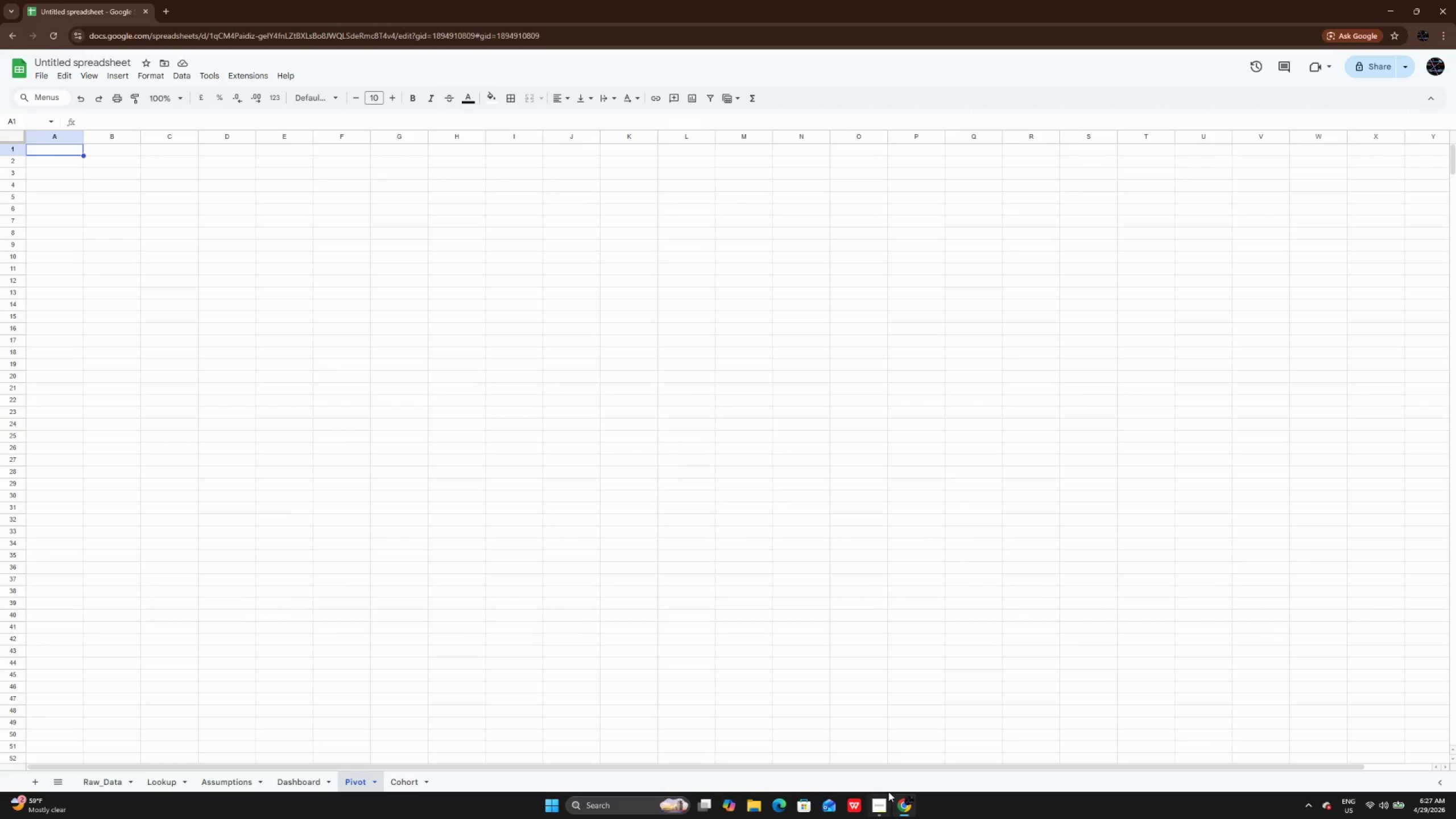 
left_click([885, 809])